 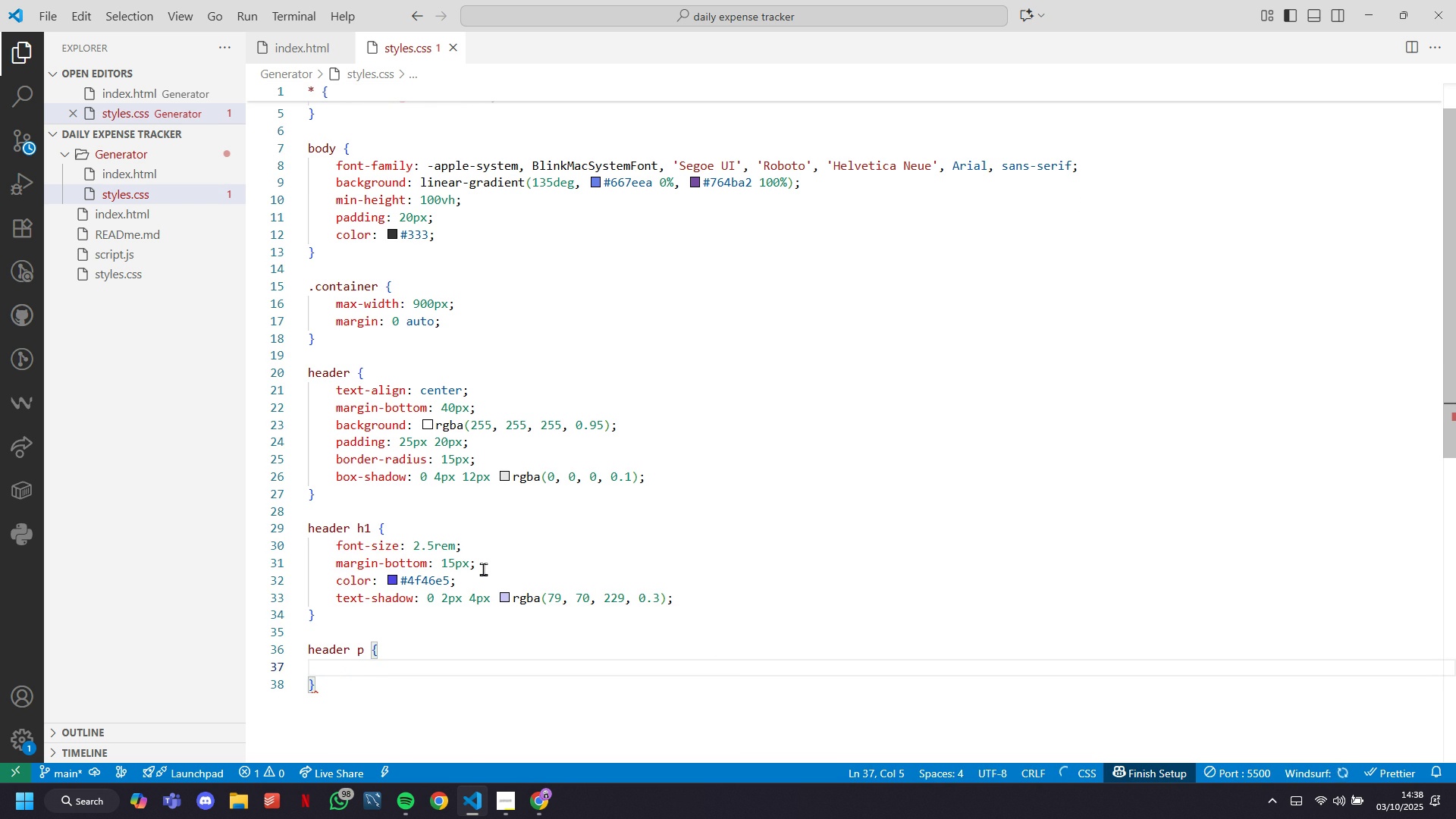 
key(Tab)
 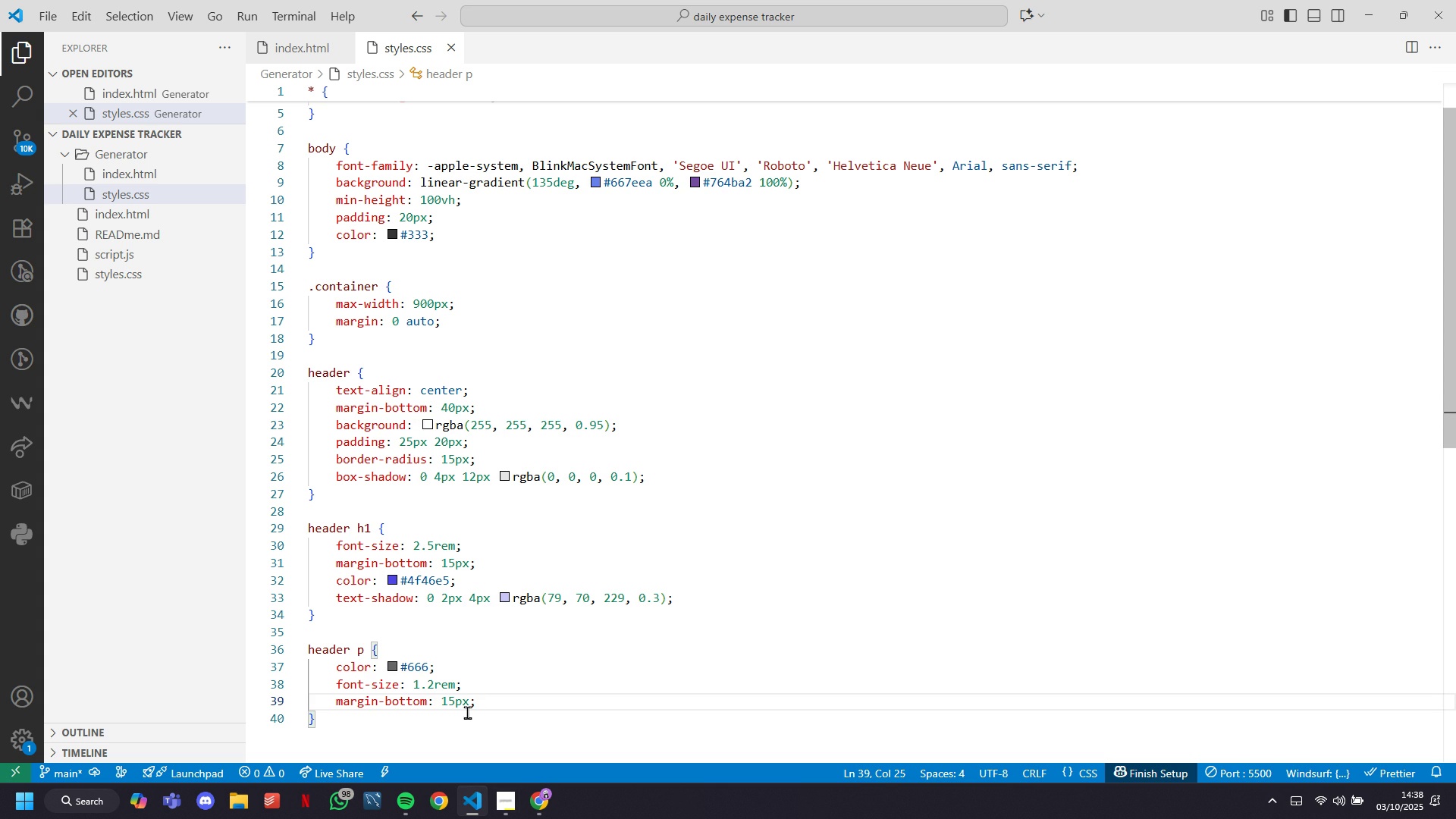 
left_click([466, 720])
 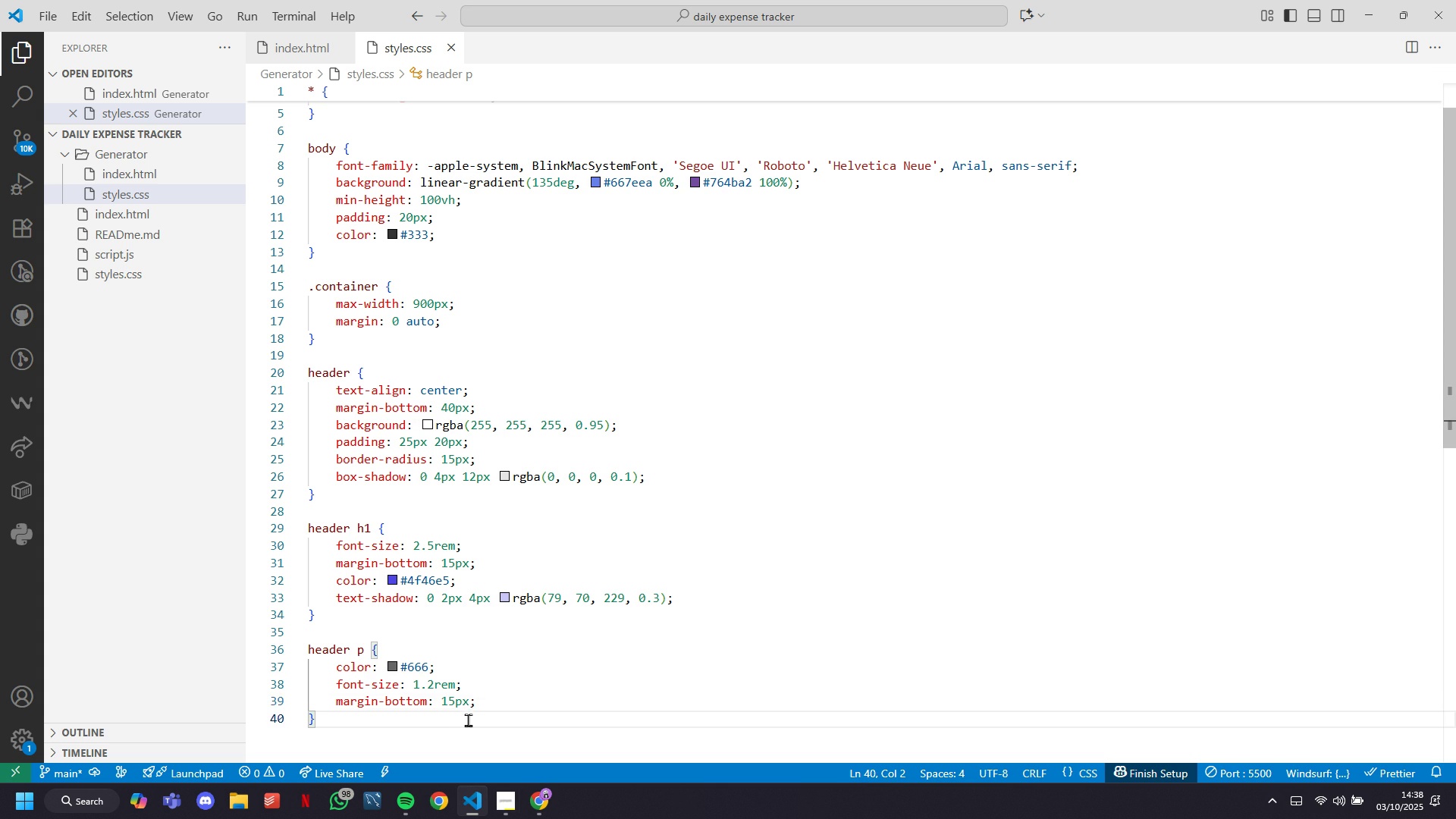 
key(Enter)
 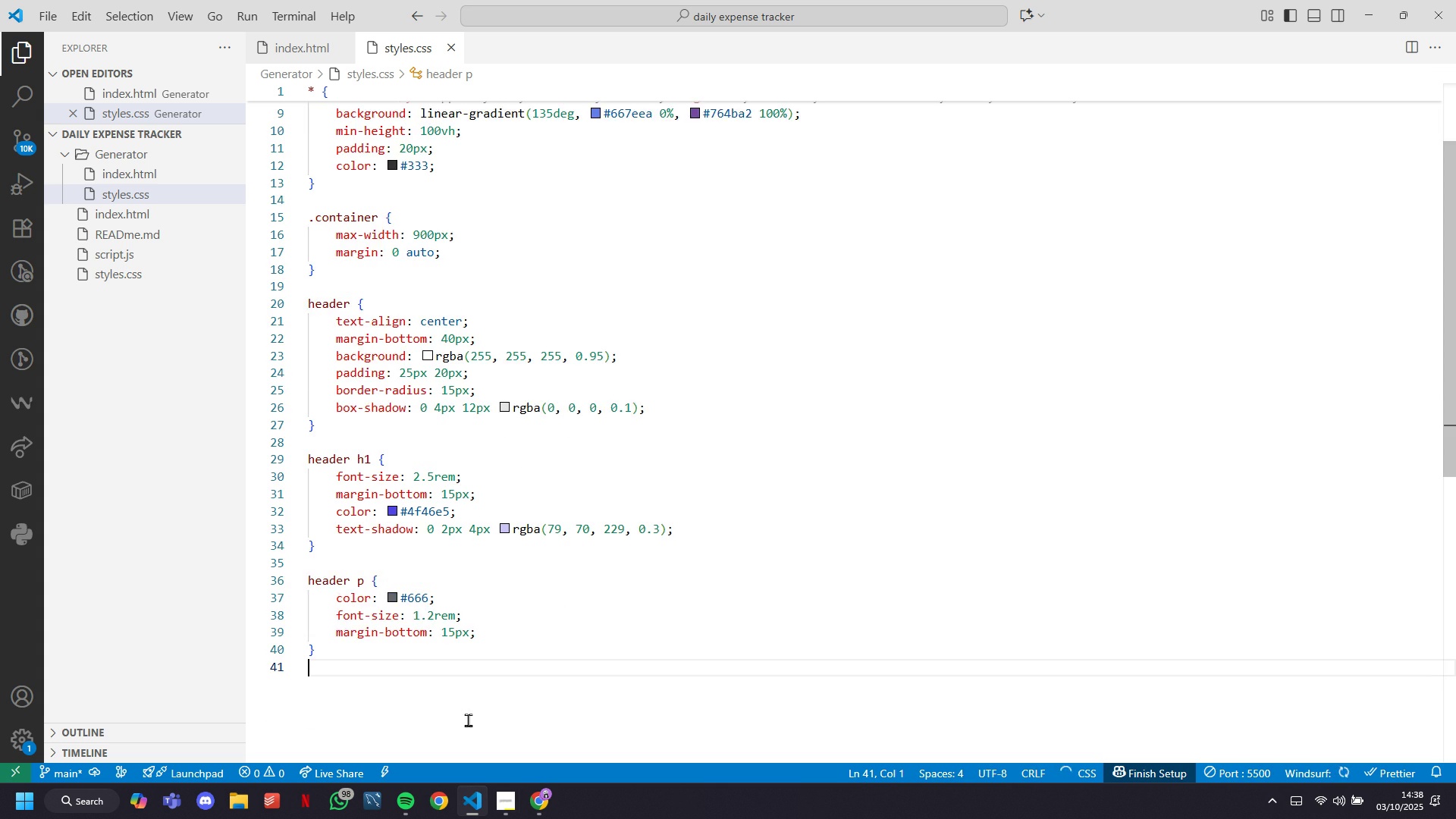 
key(Enter)
 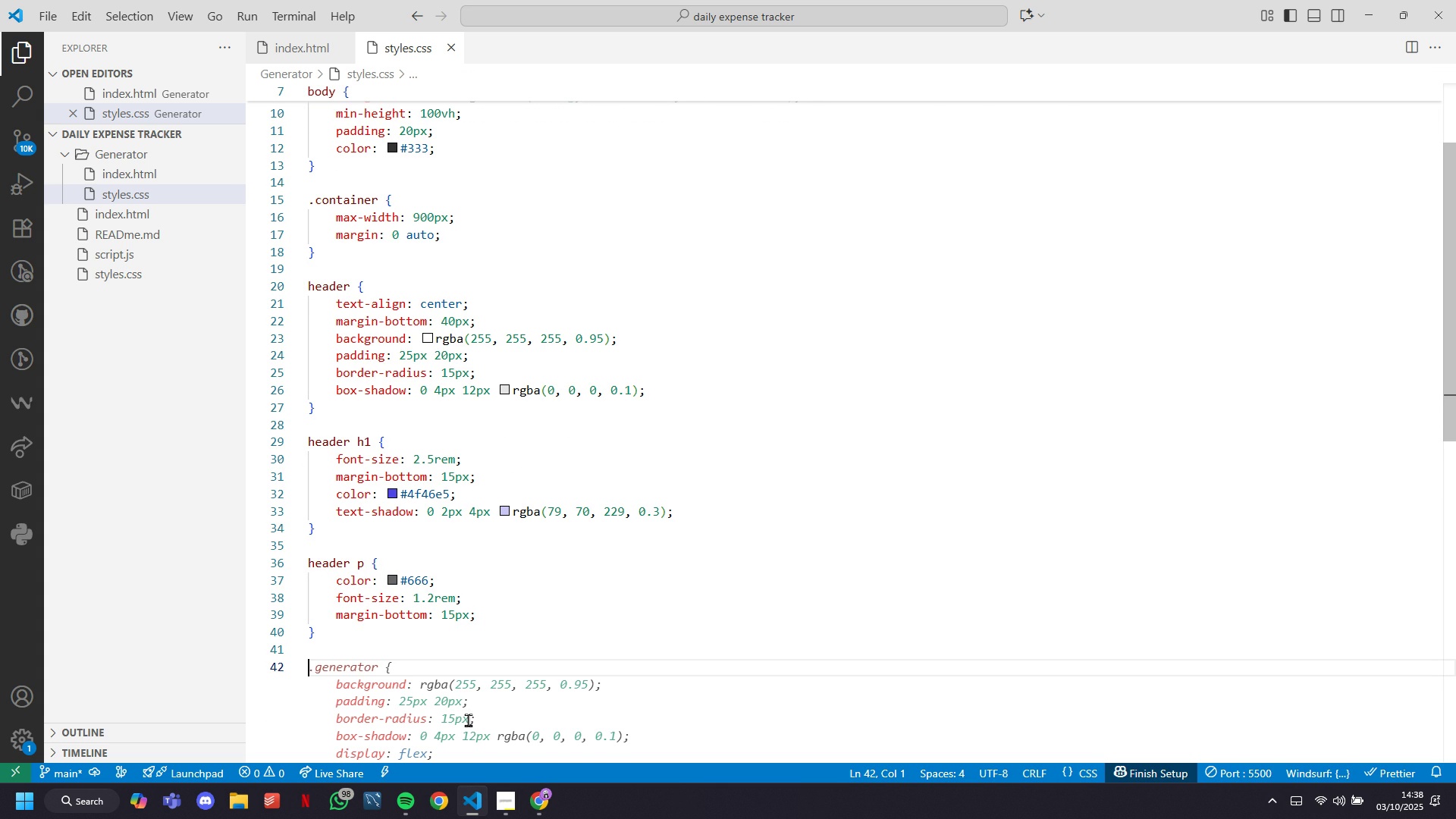 
wait(6.71)
 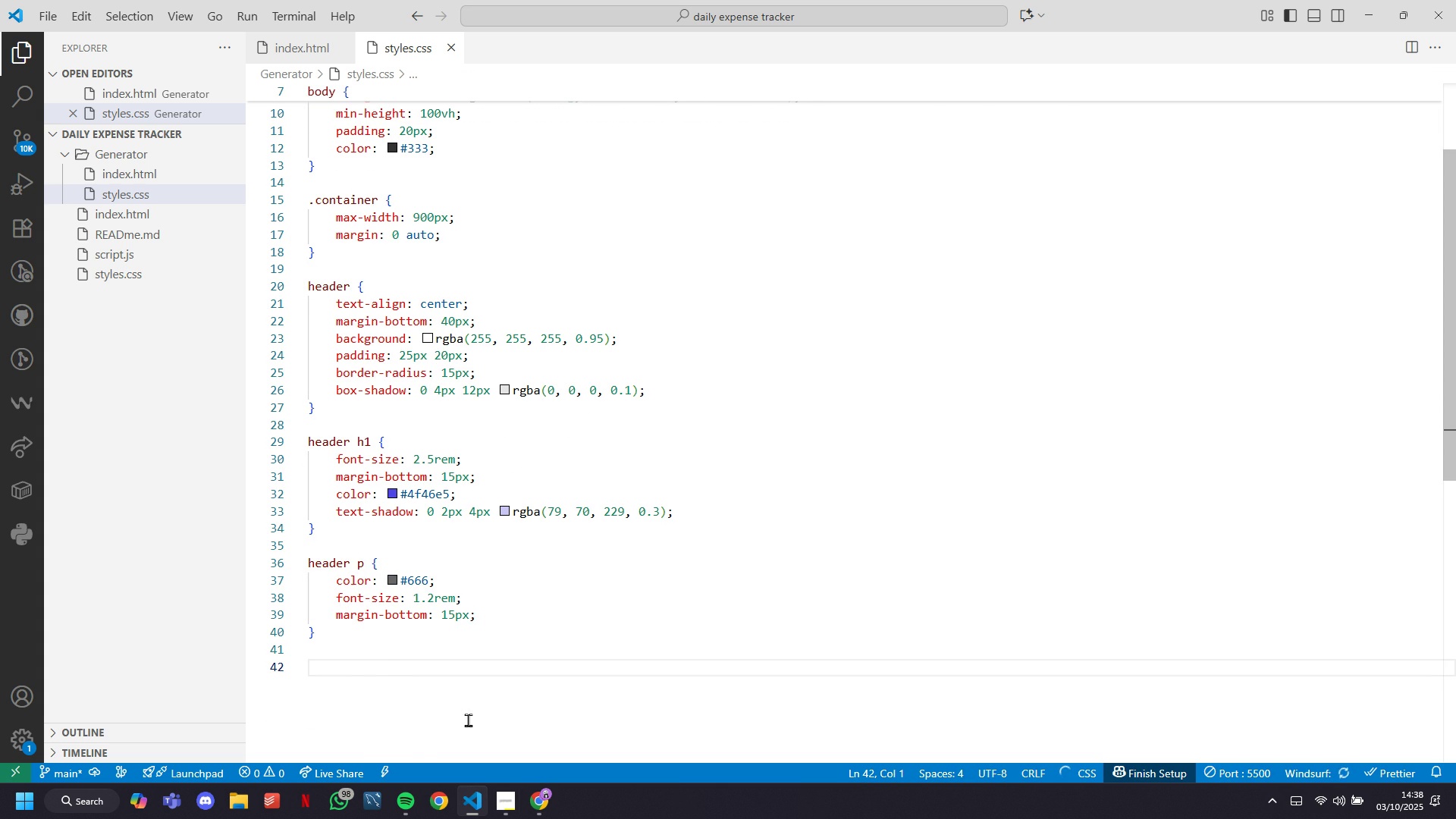 
type(.generator-sio,)